 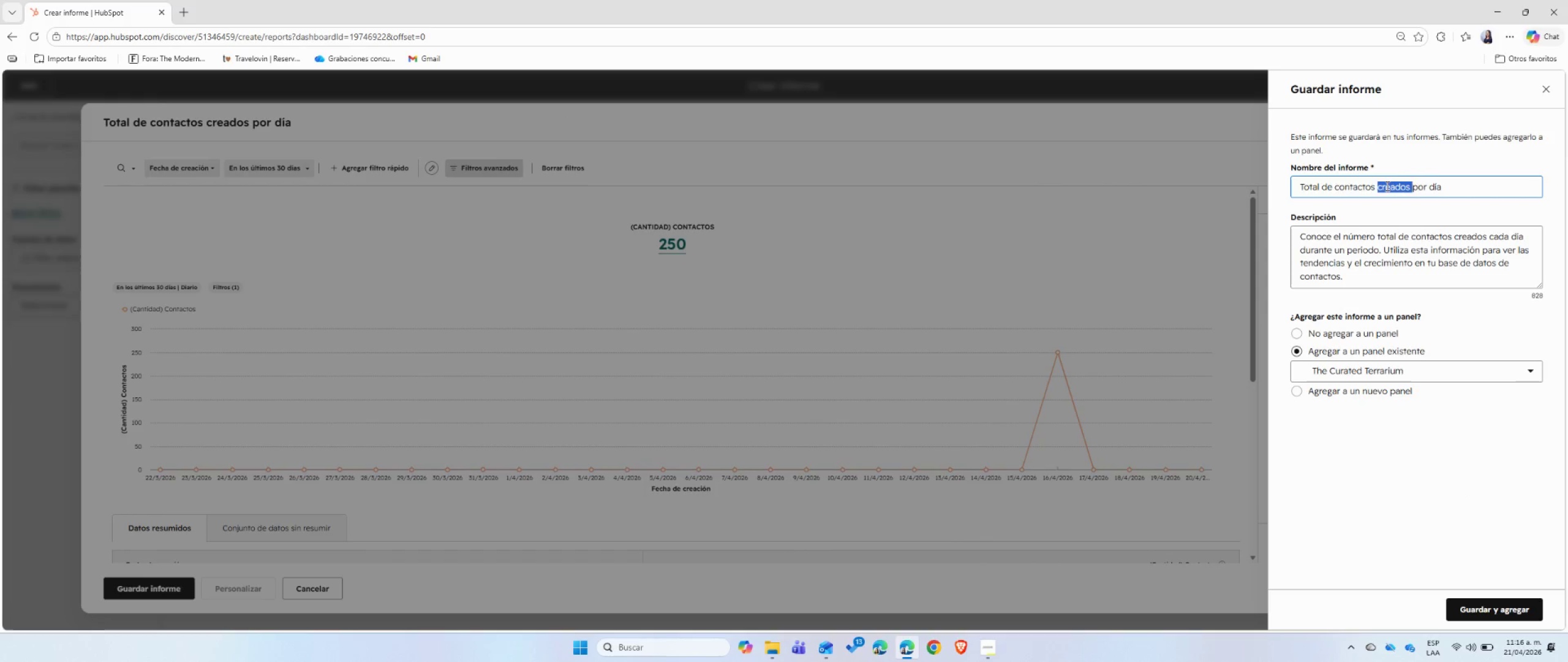 
triple_click([1386, 186])
 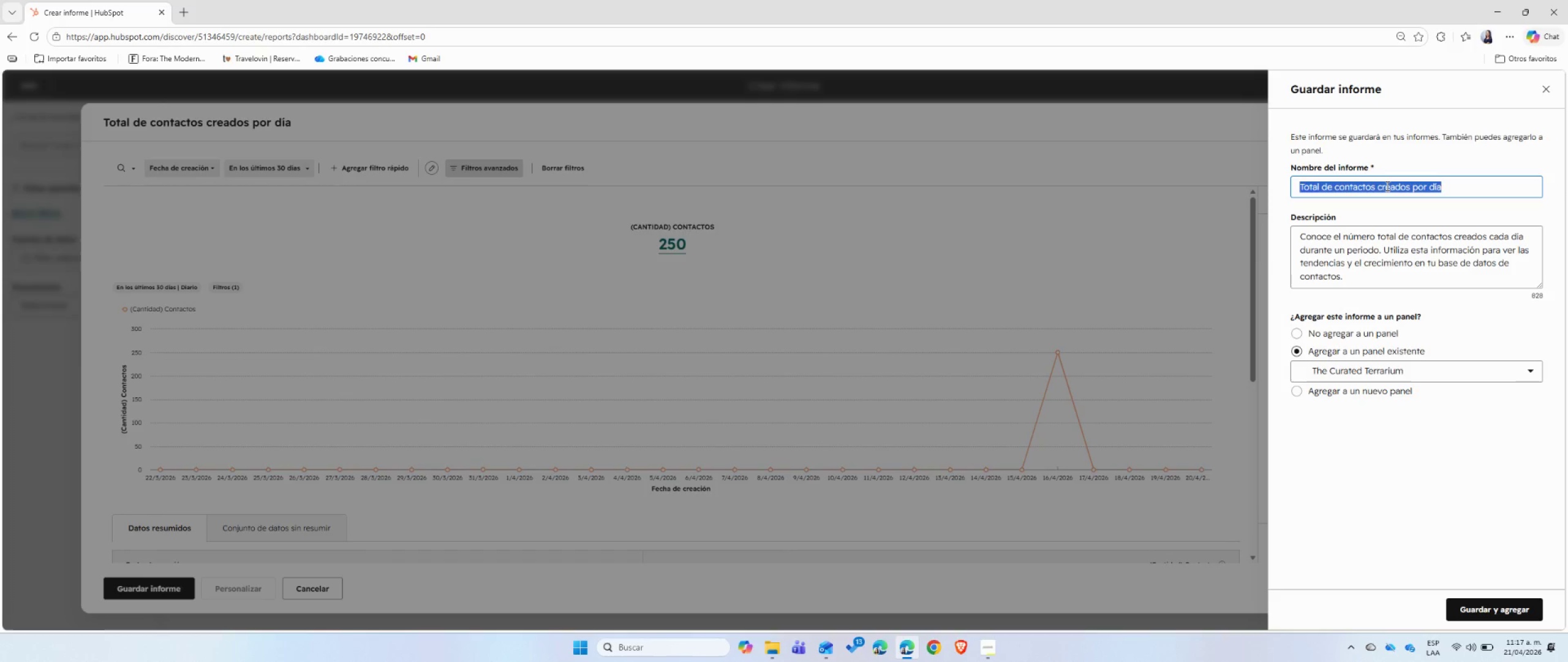 
wait(17.2)
 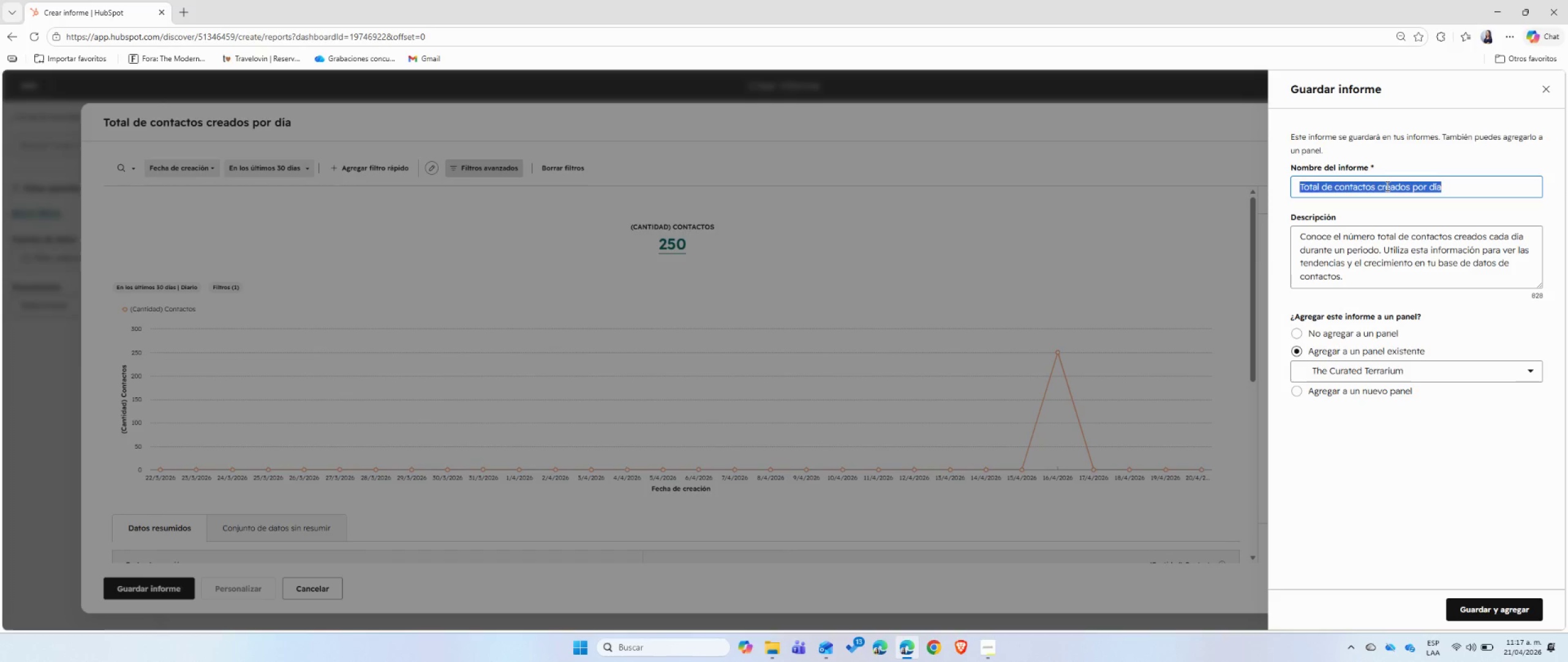 
left_click([1474, 192])
 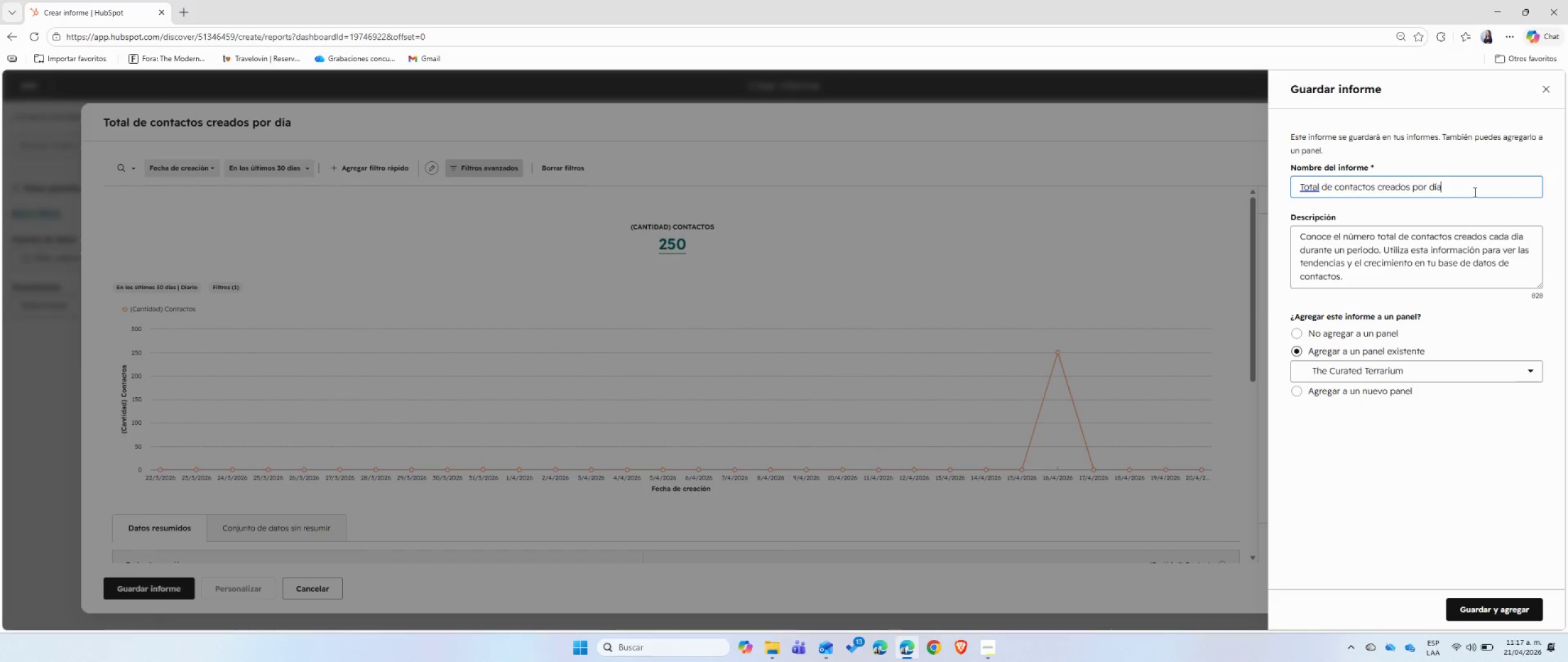 
wait(10.64)
 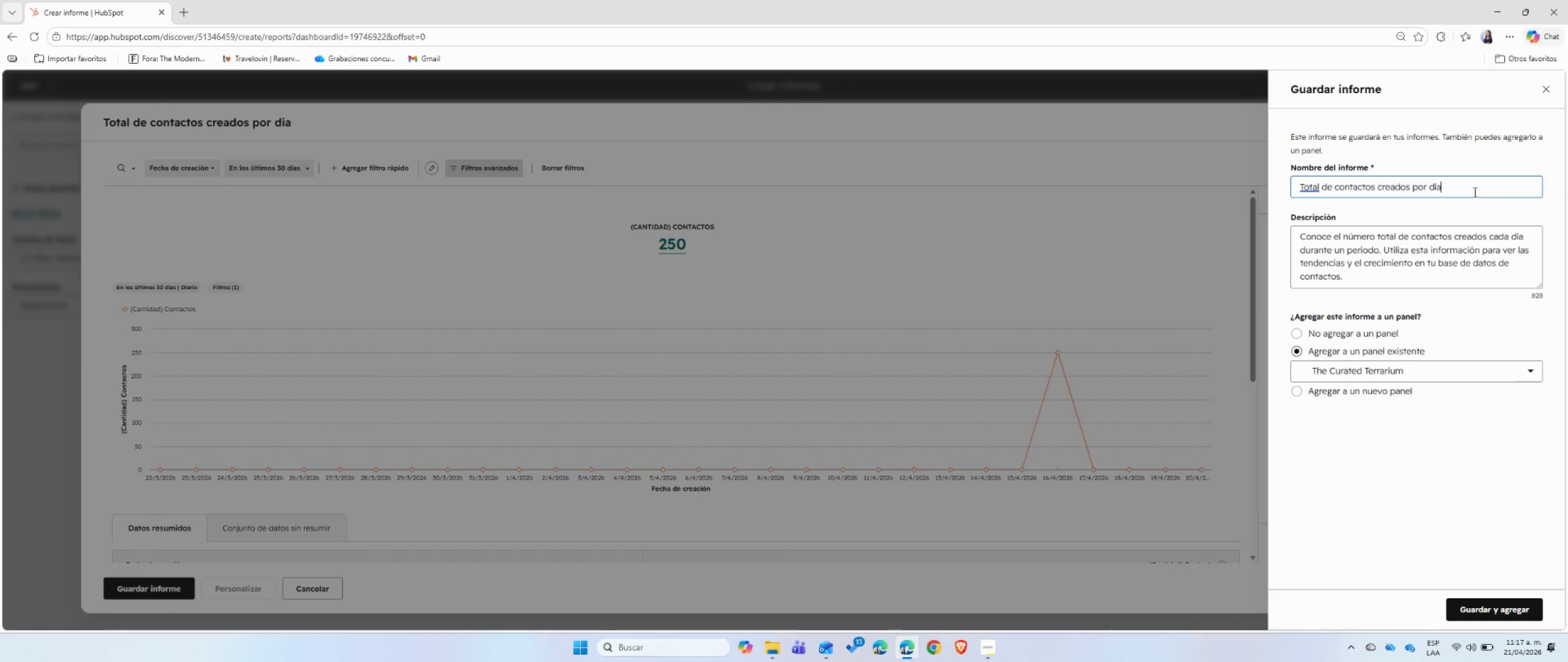 
left_click([1485, 612])
 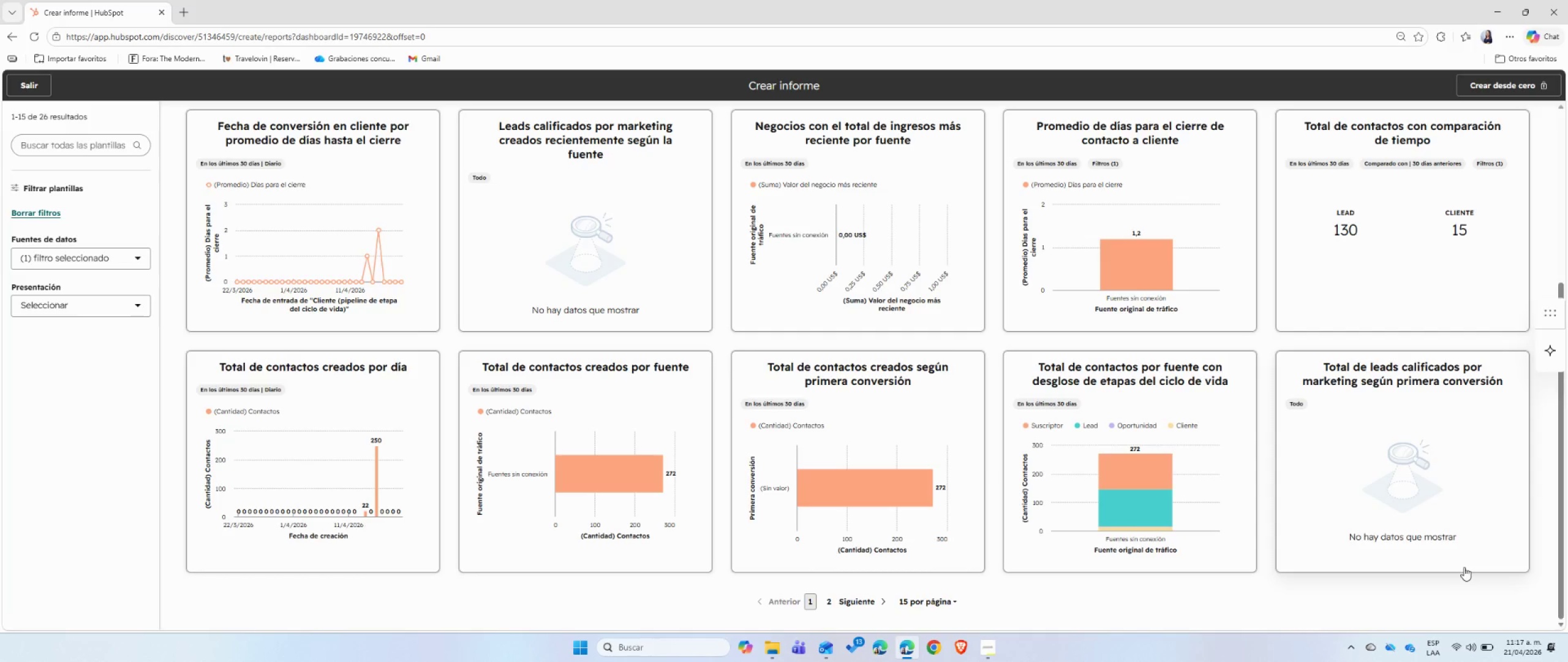 
wait(39.39)
 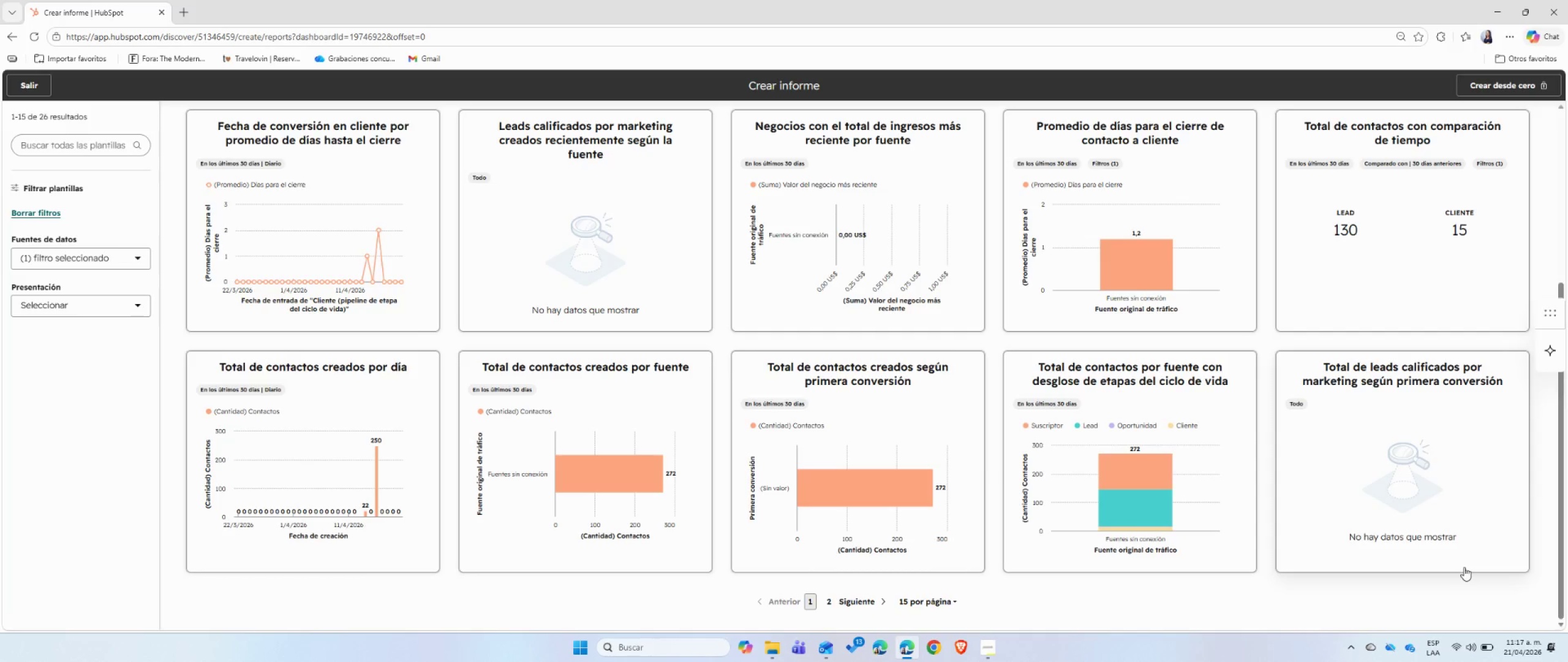 
scroll: coordinate [424, 485], scroll_direction: up, amount: 10.0
 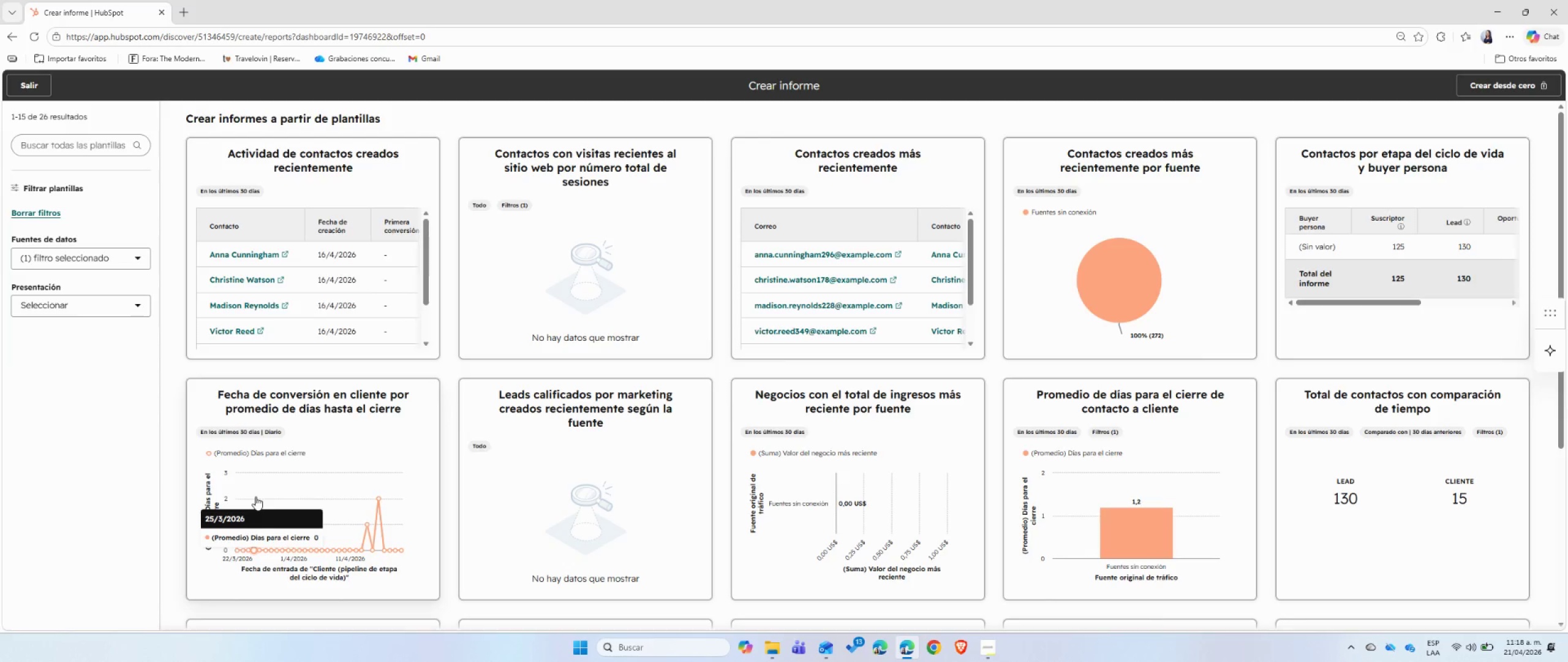 
wait(24.24)
 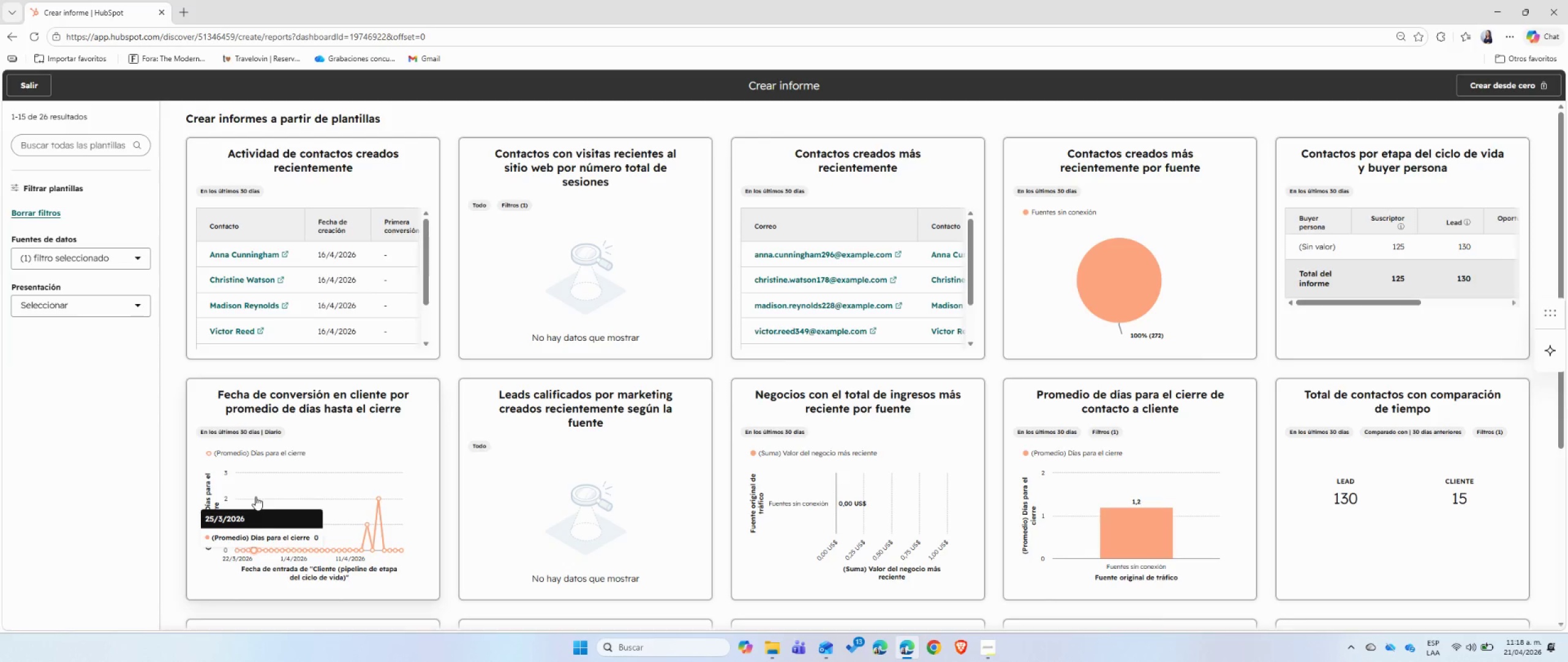 
left_click([997, 653])
 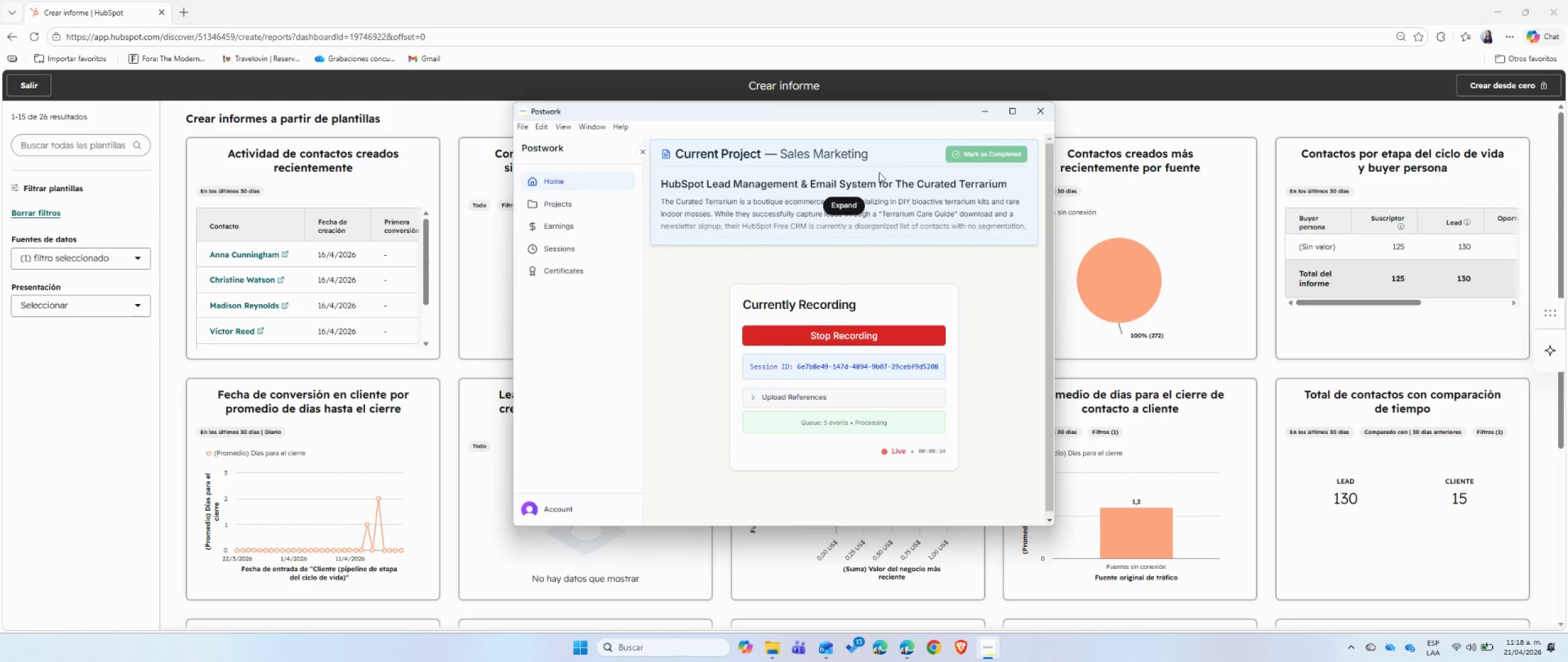 
left_click([851, 202])